 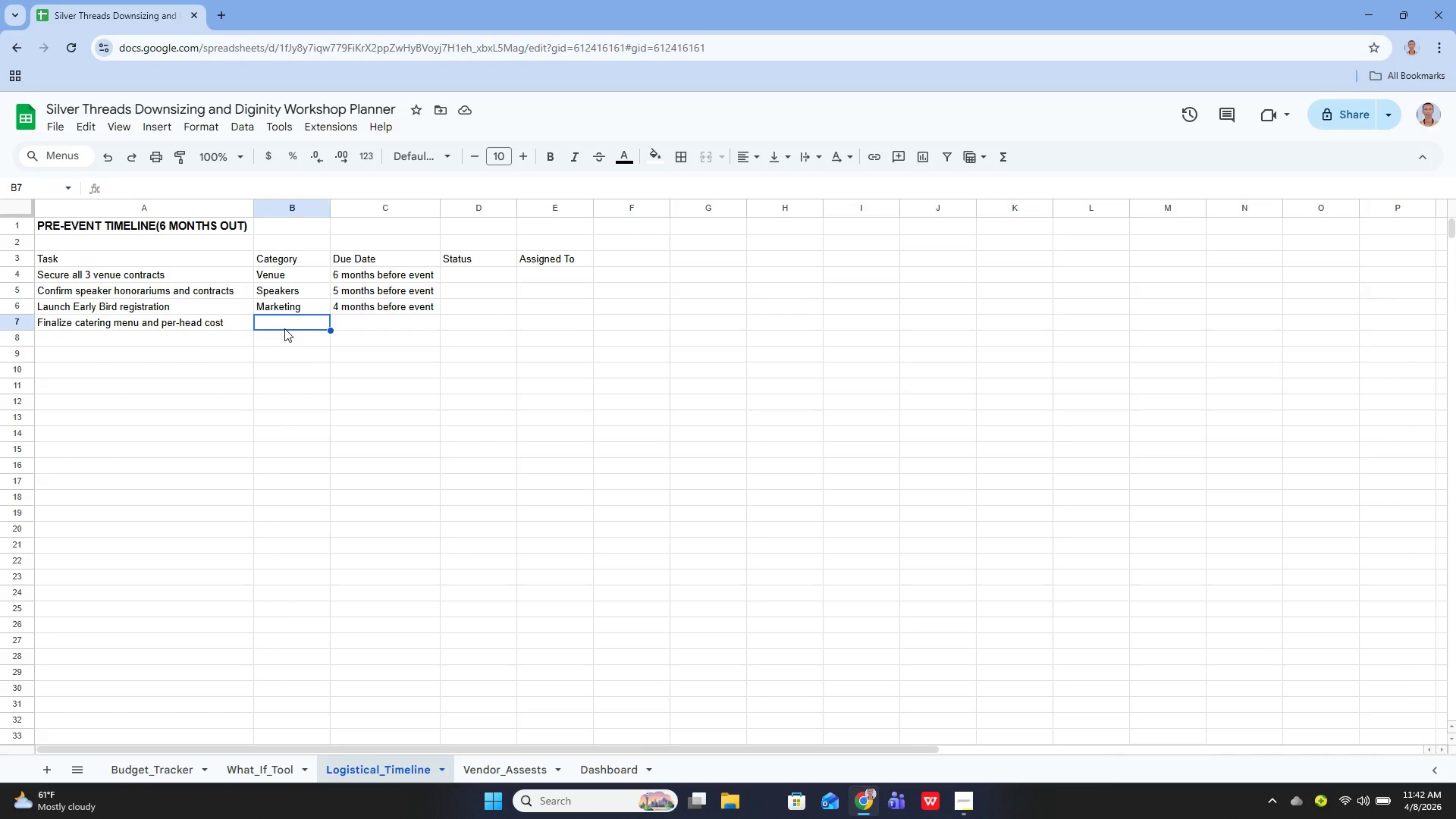 
key(Enter)
 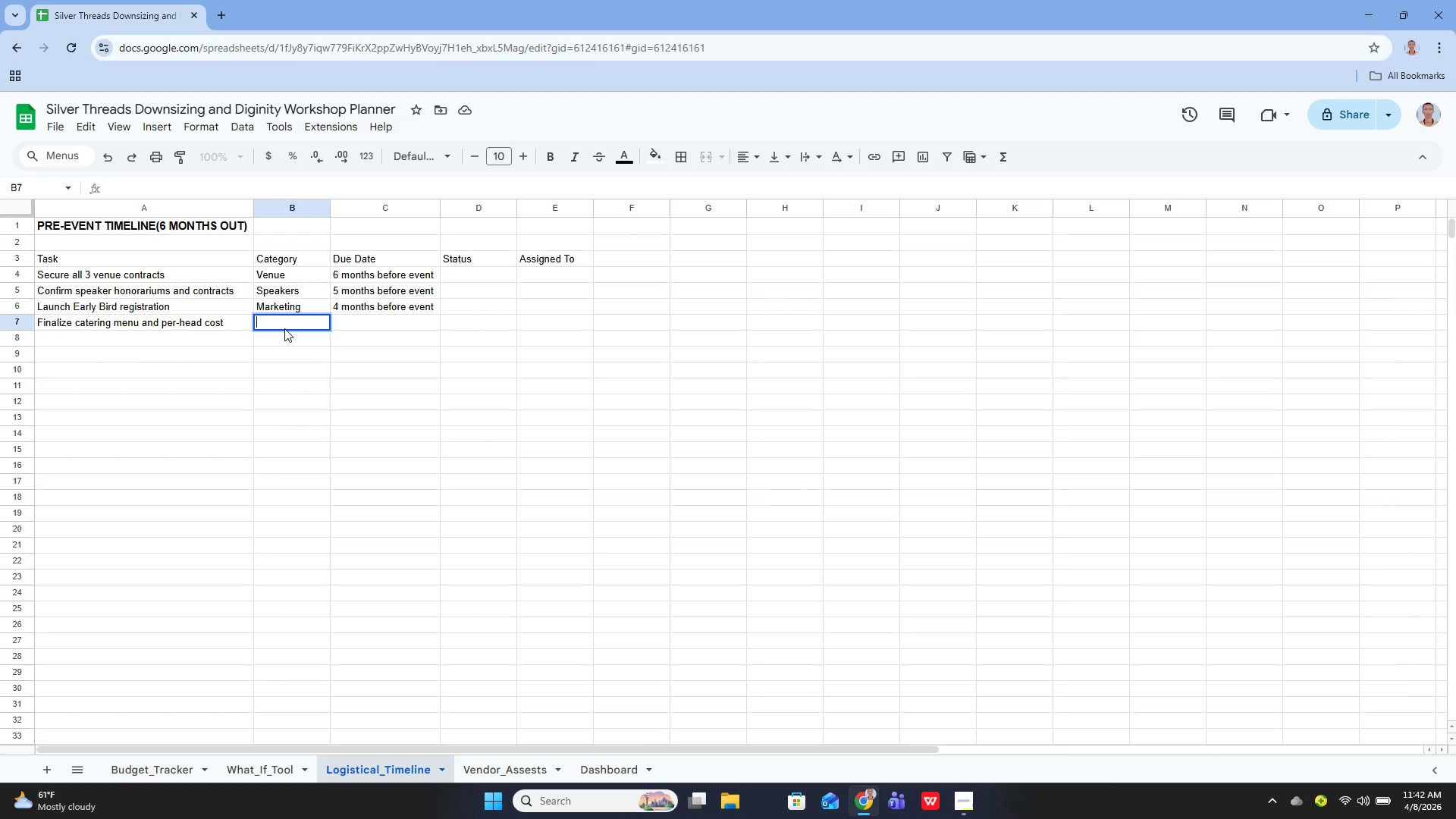 
type(Catering)
 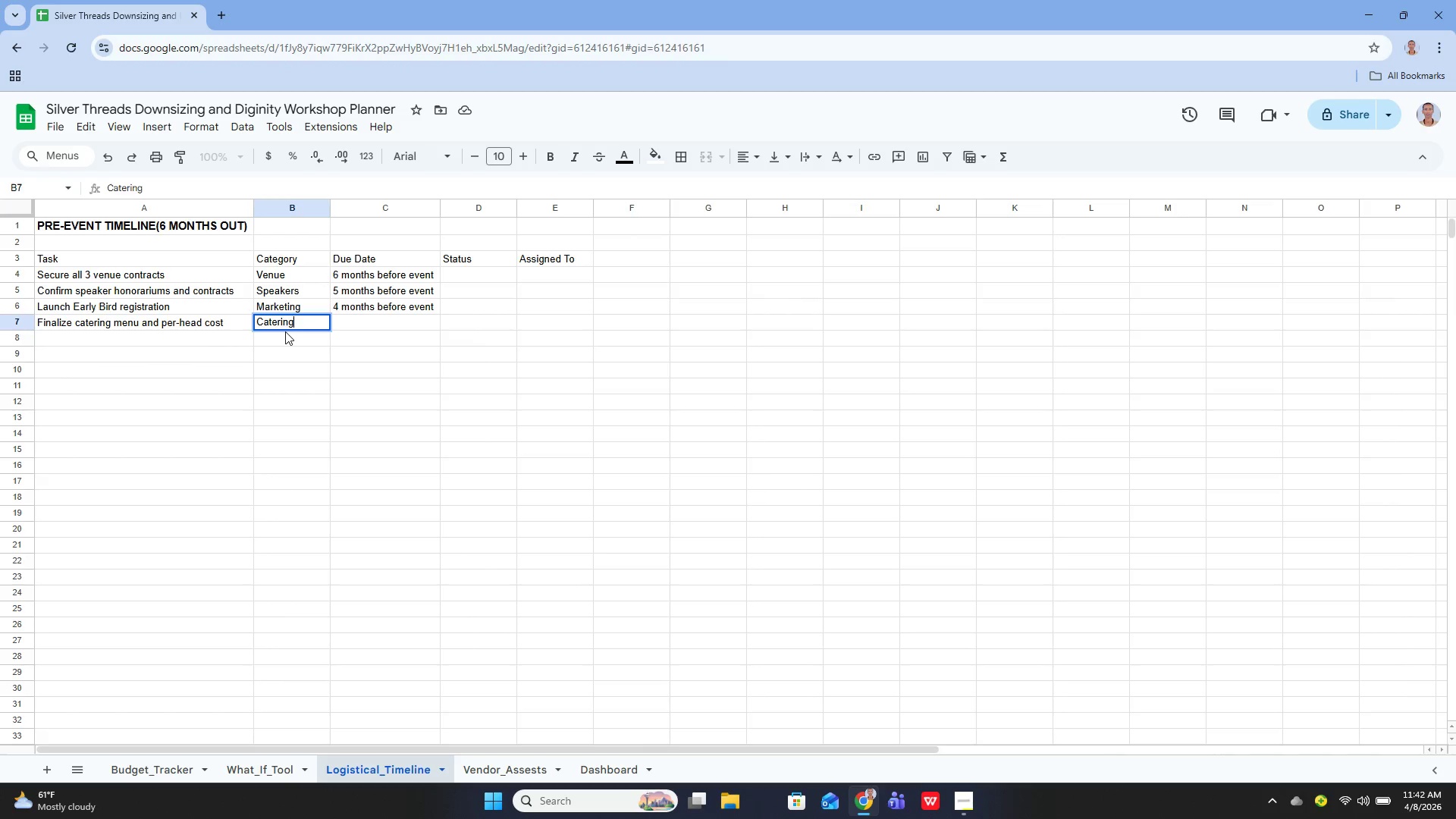 
key(Enter)
 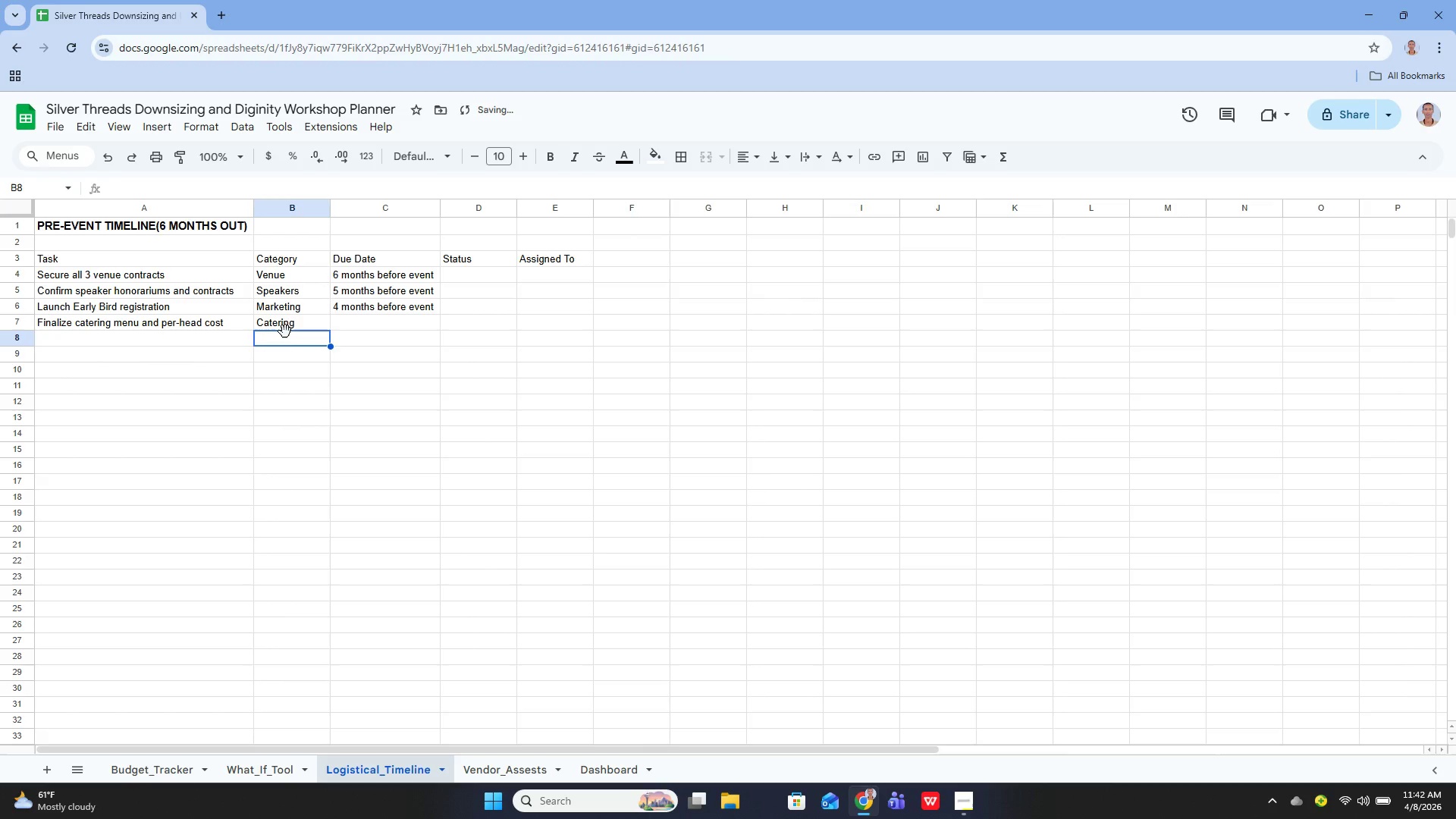 
key(ArrowUp)
 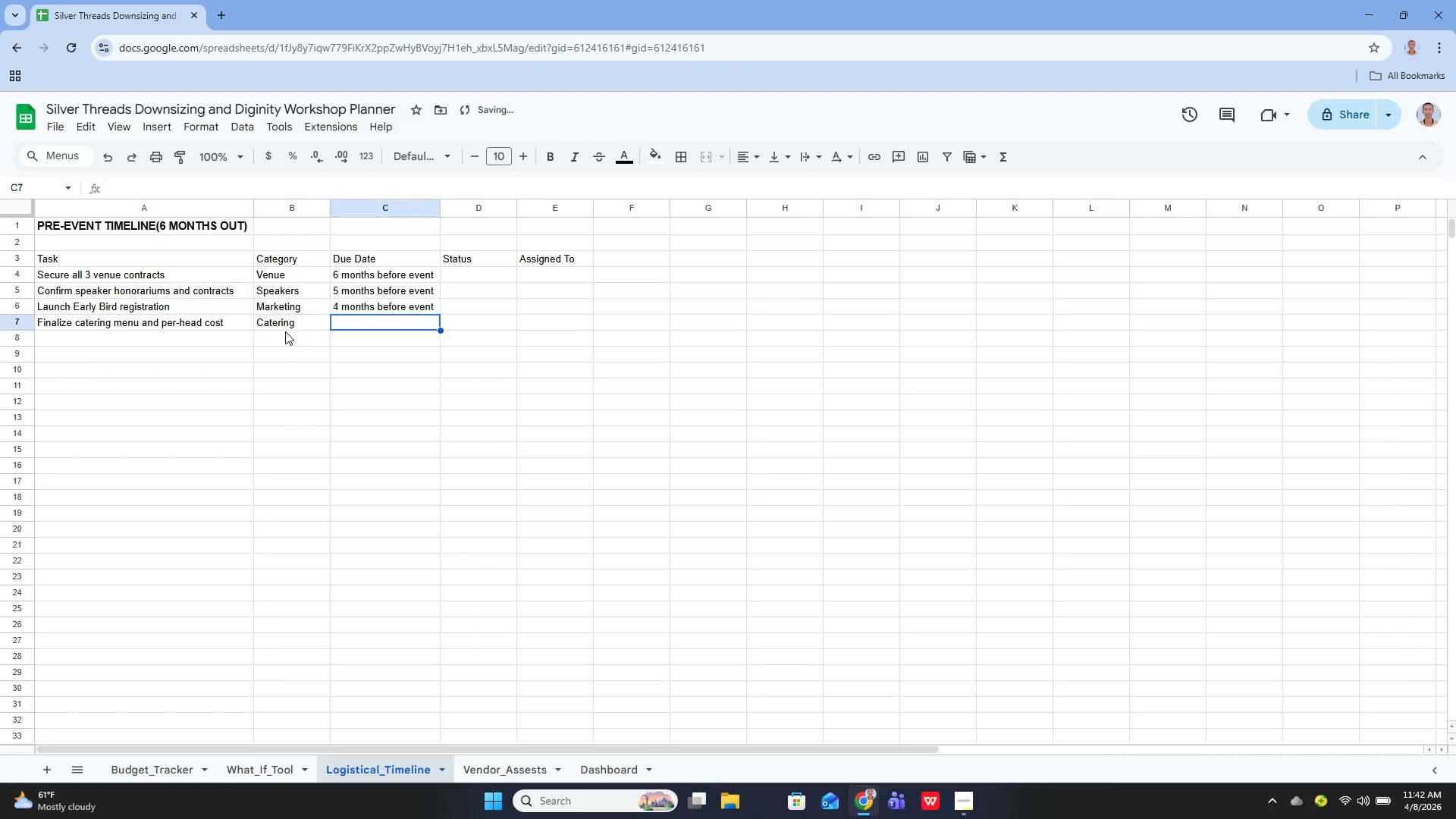 
key(ArrowRight)
 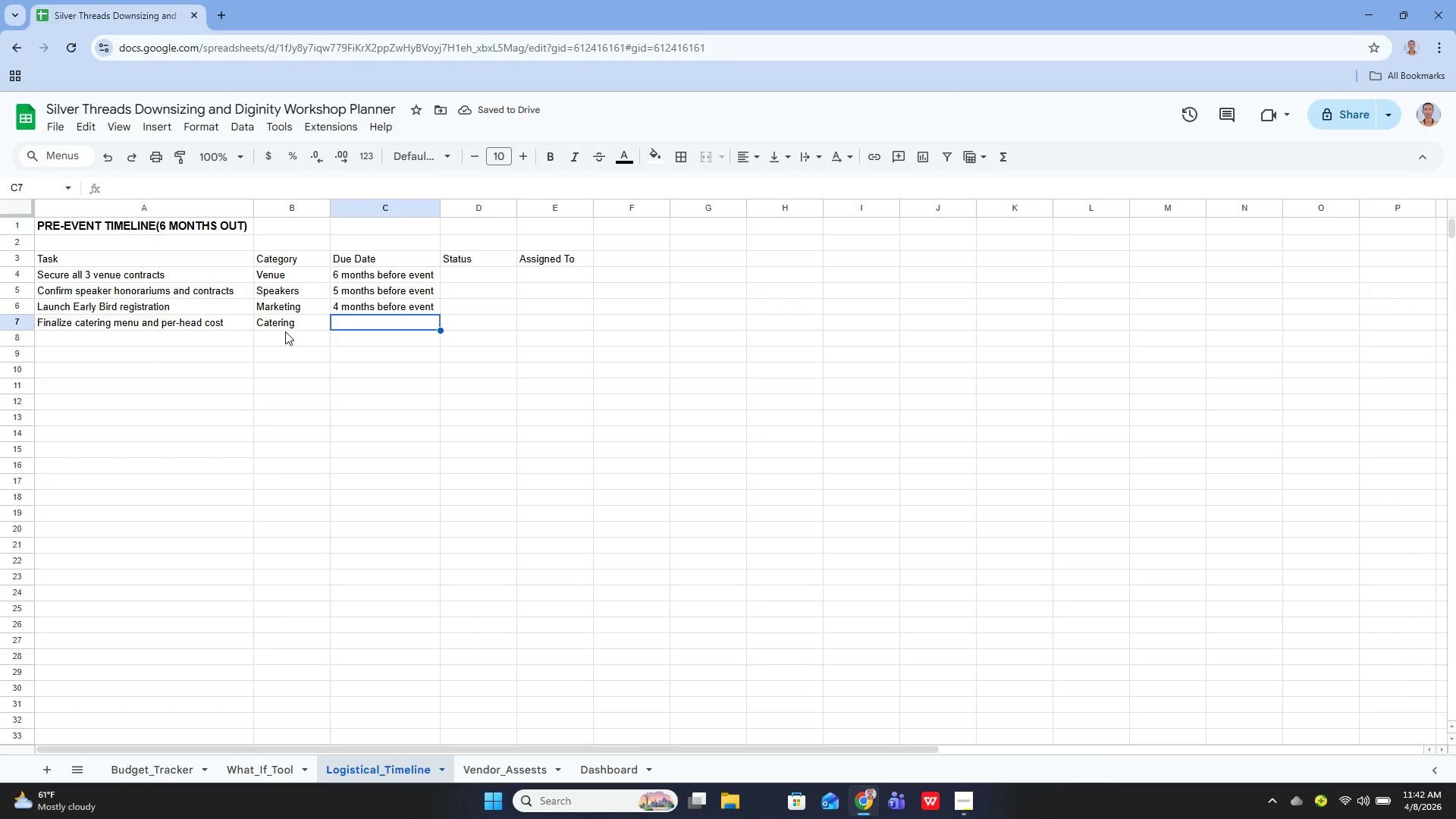 
key(Enter)
 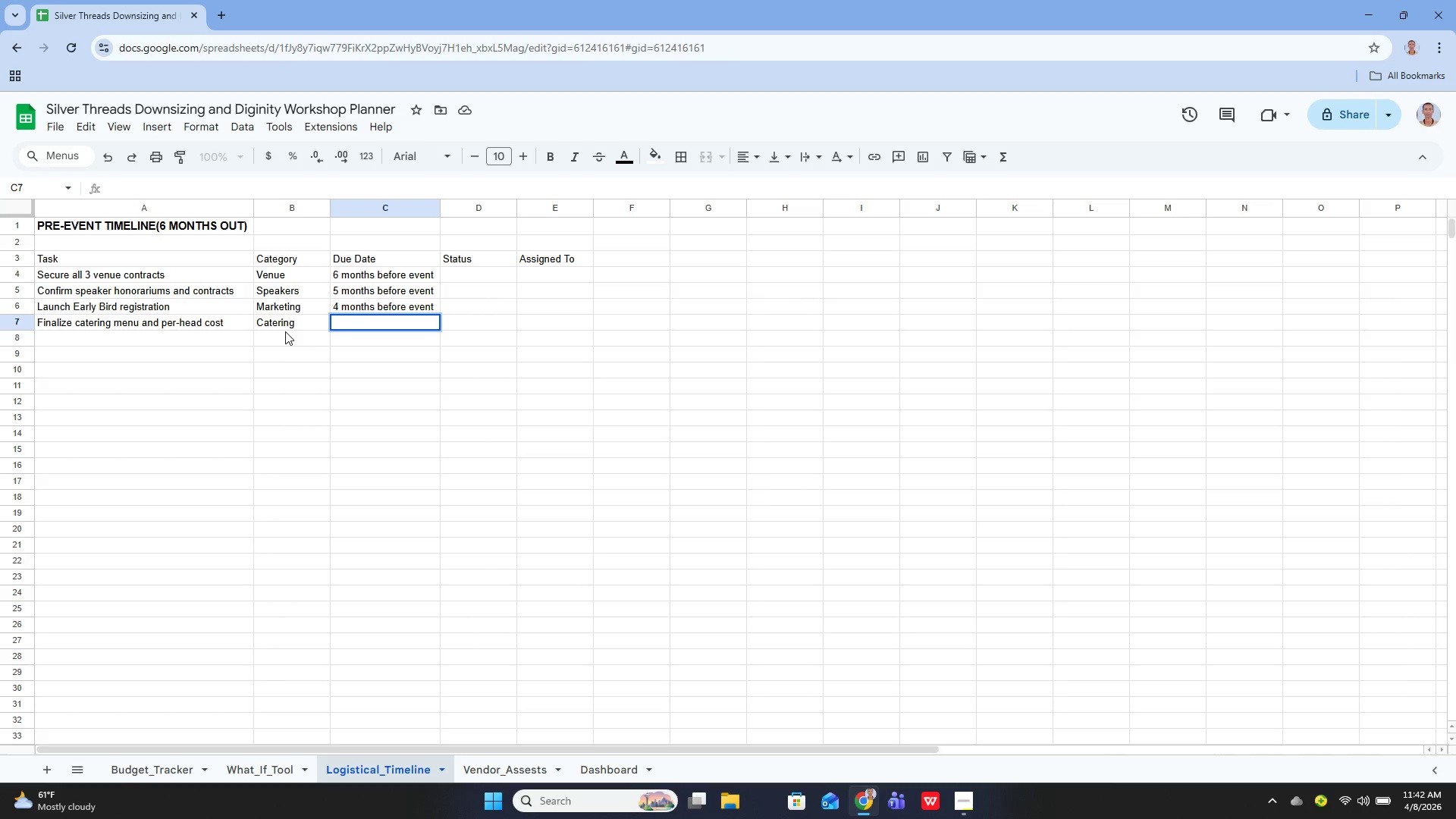 
type(3 month before event)
 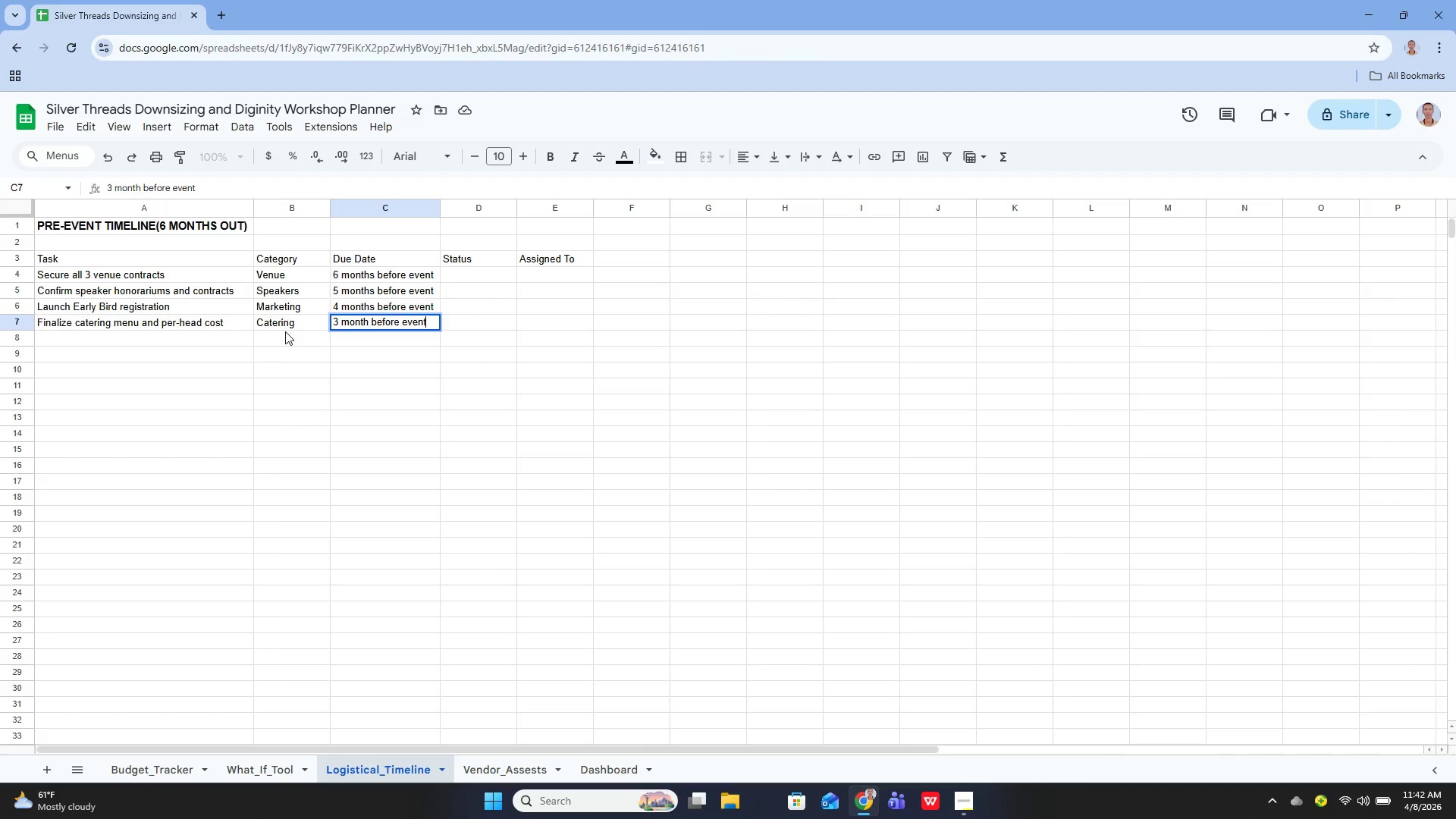 
key(Enter)
 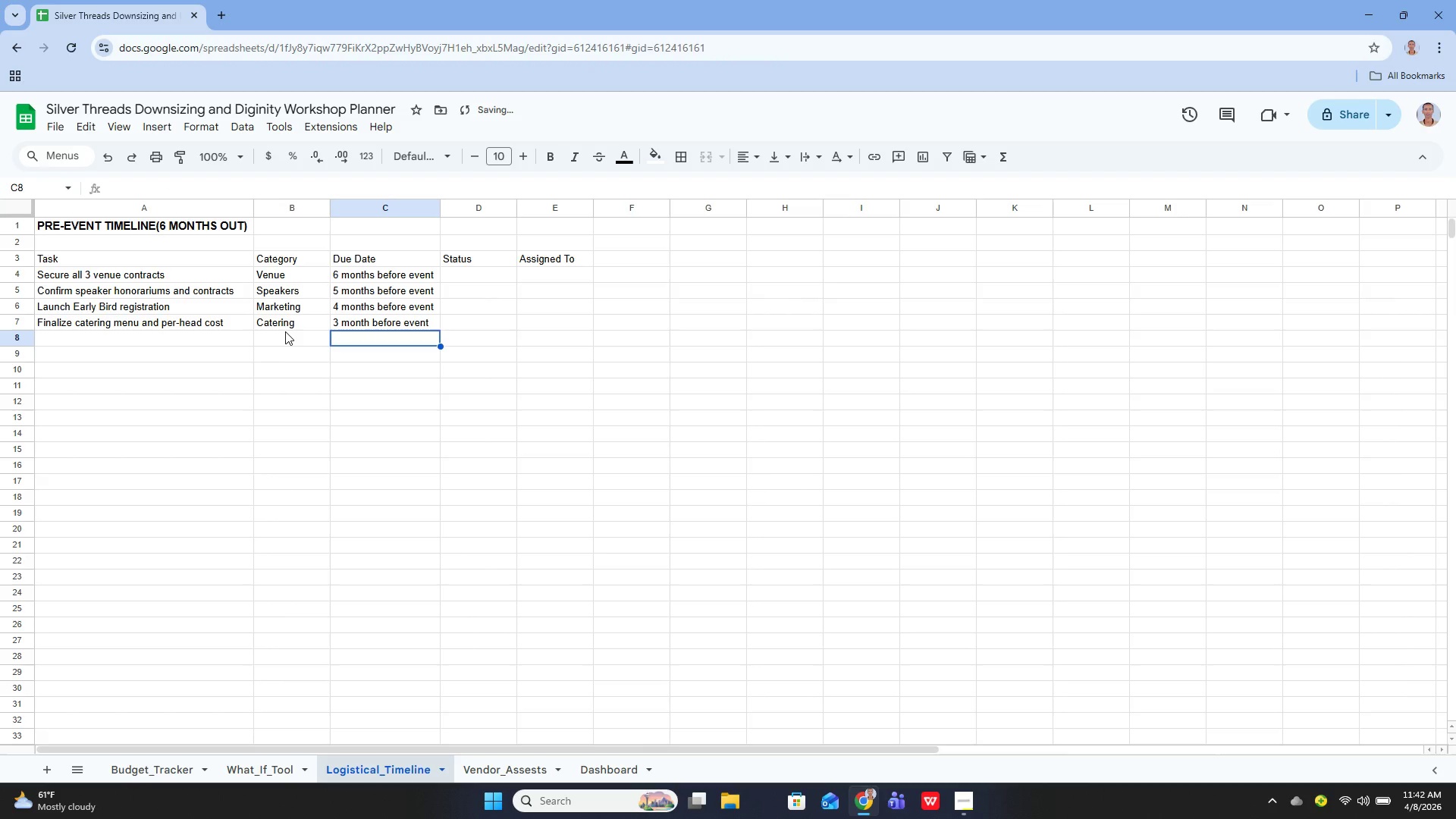 
key(ArrowLeft)
 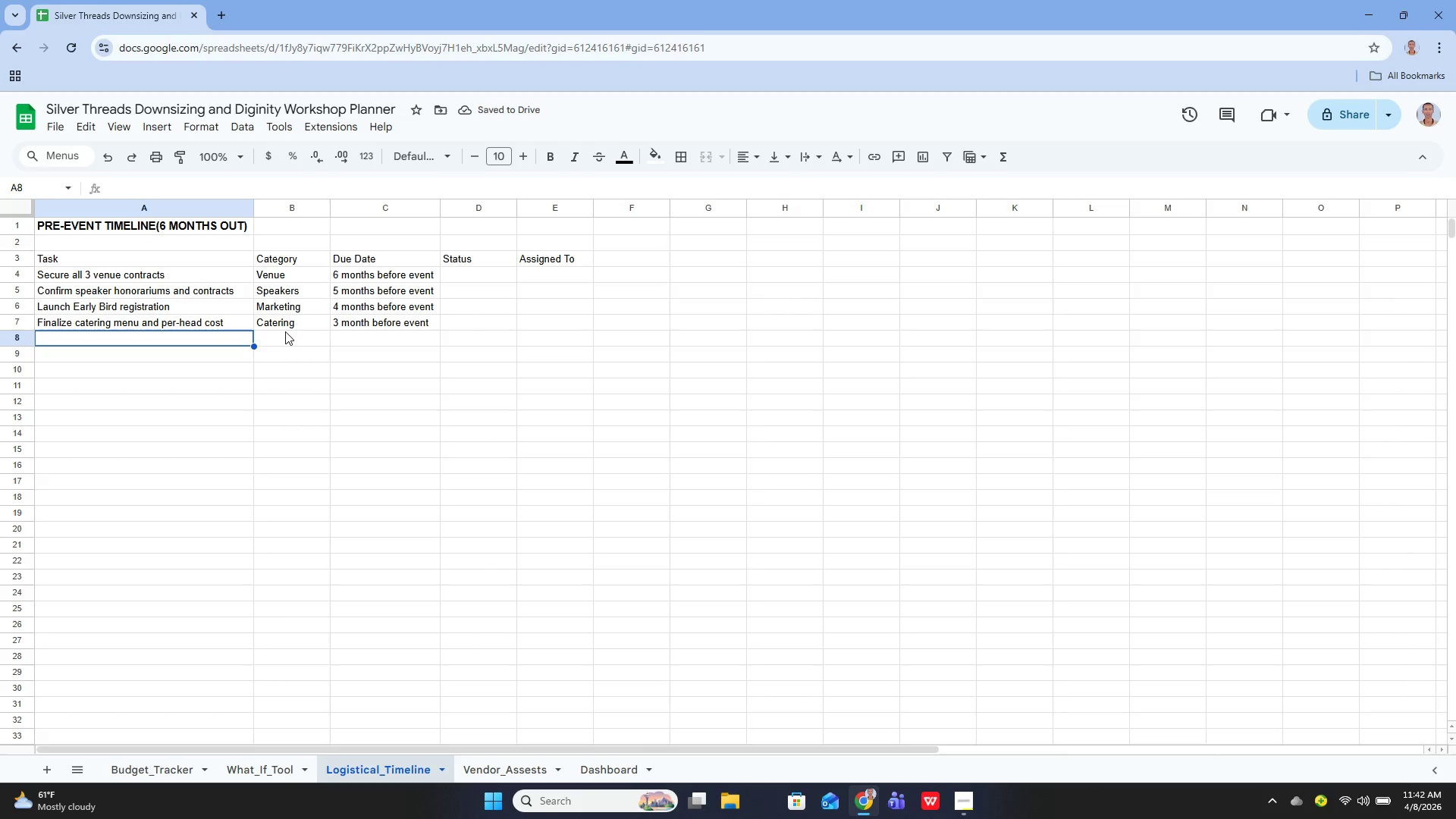 
key(ArrowLeft)
 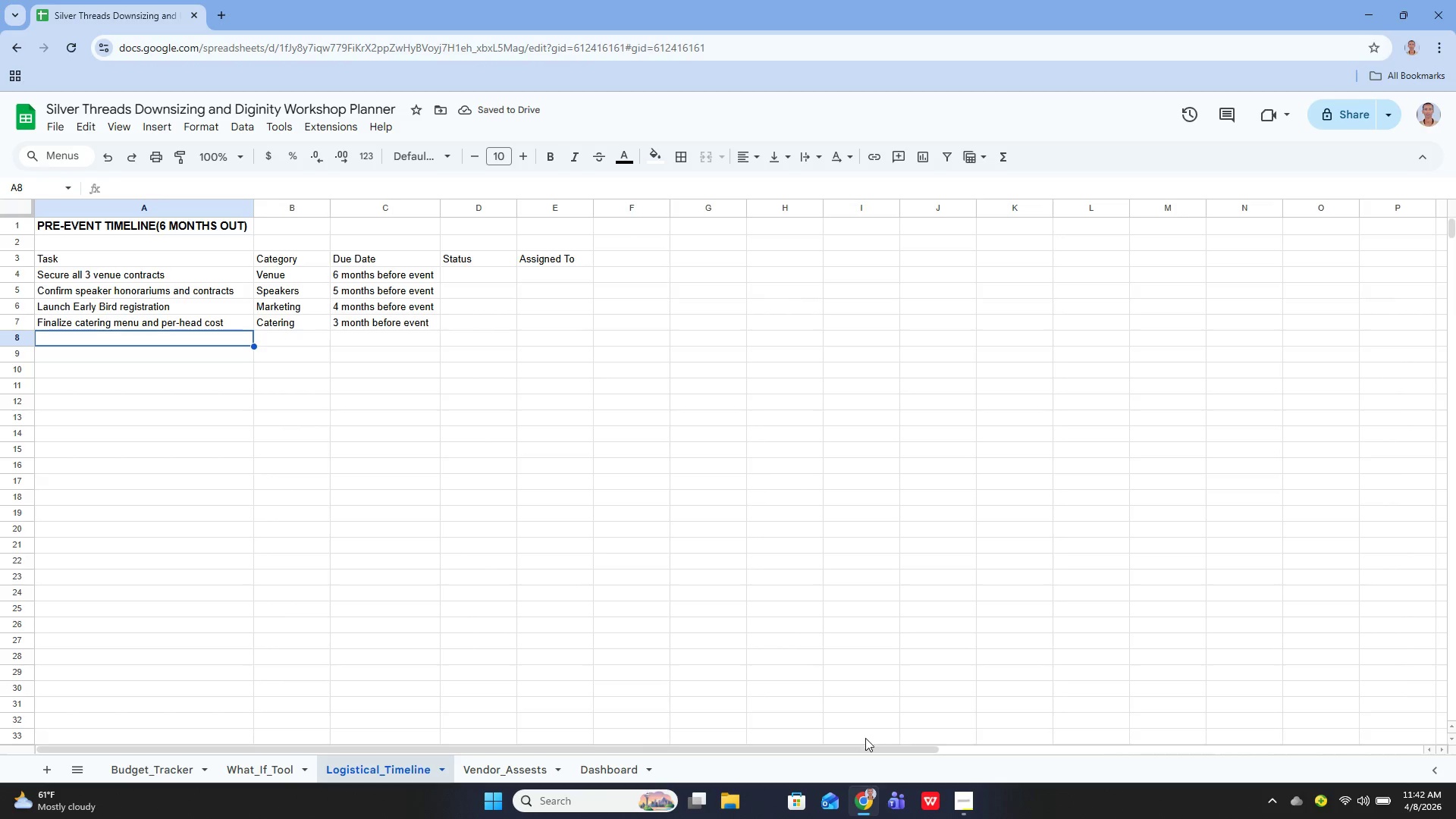 
left_click([976, 796])